 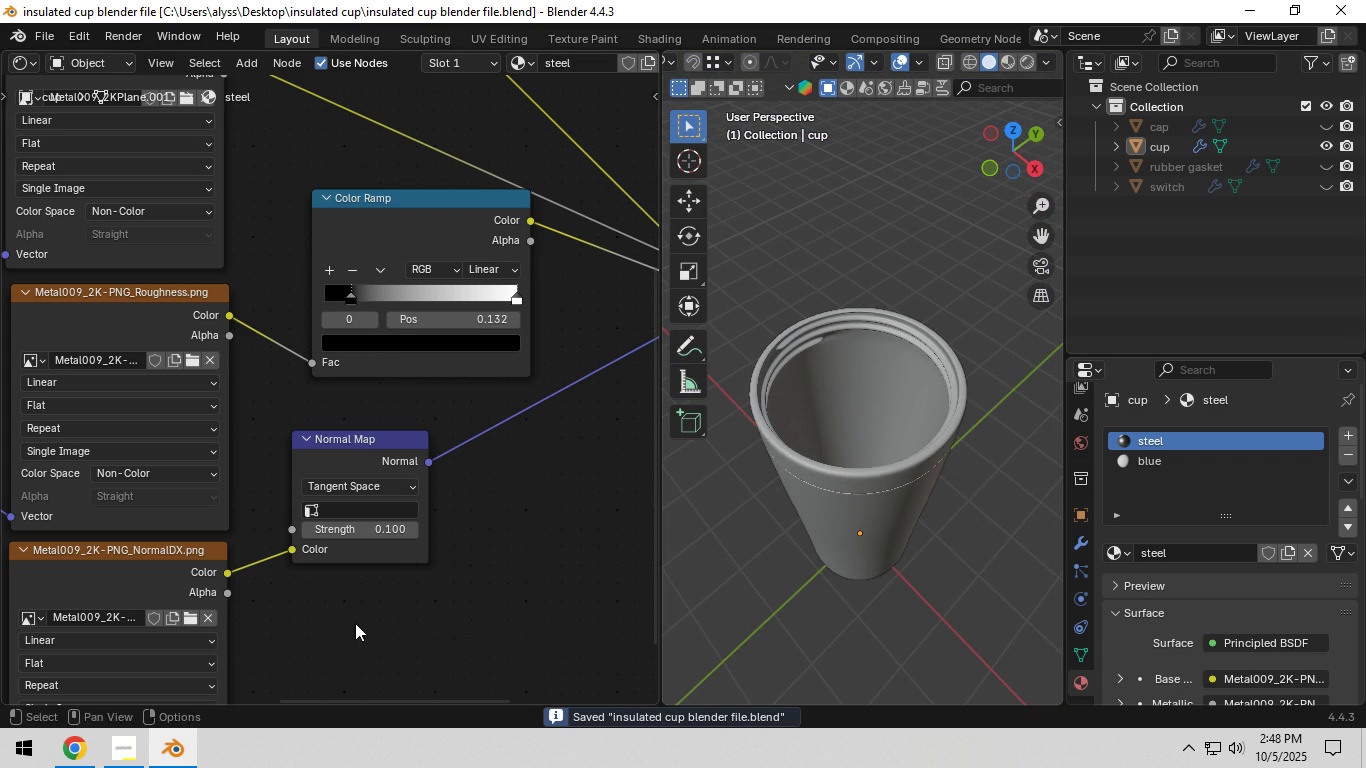 
left_click([89, 744])
 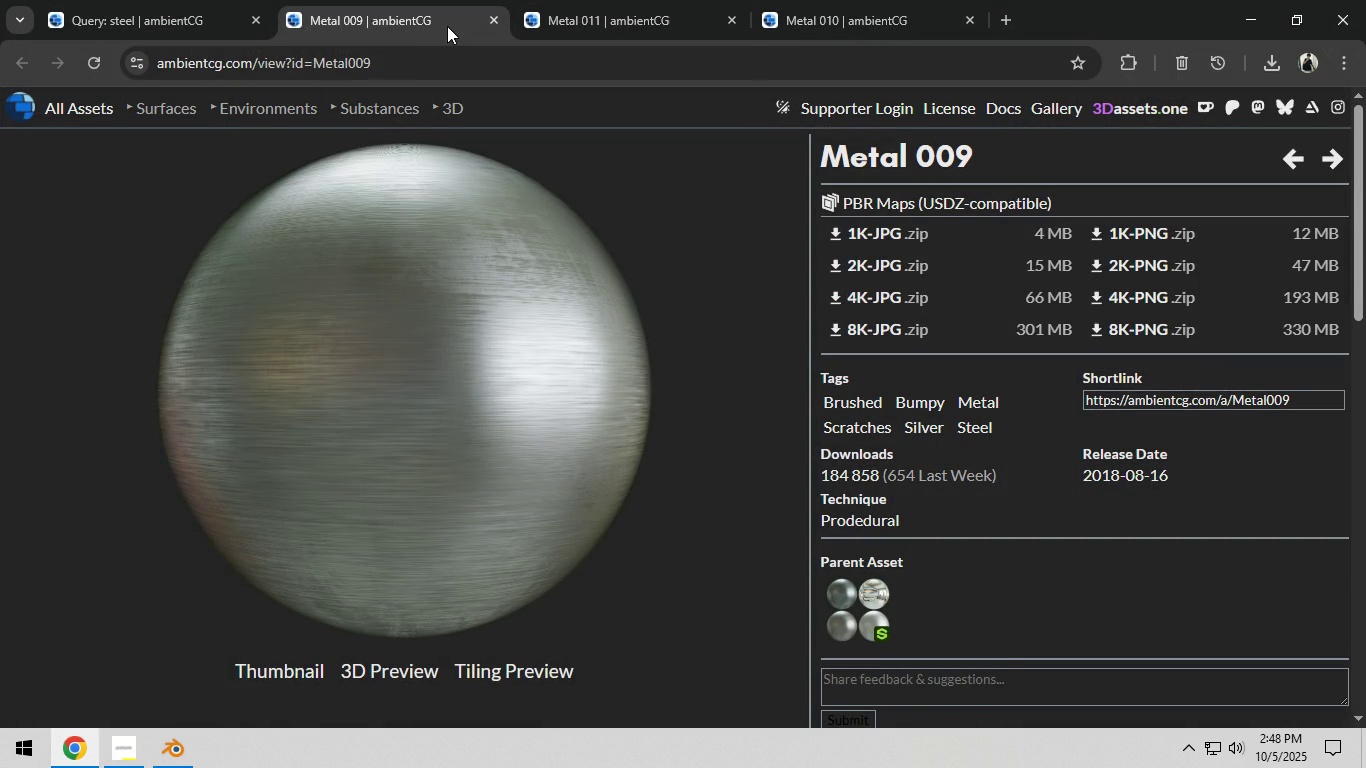 
double_click([447, 26])
 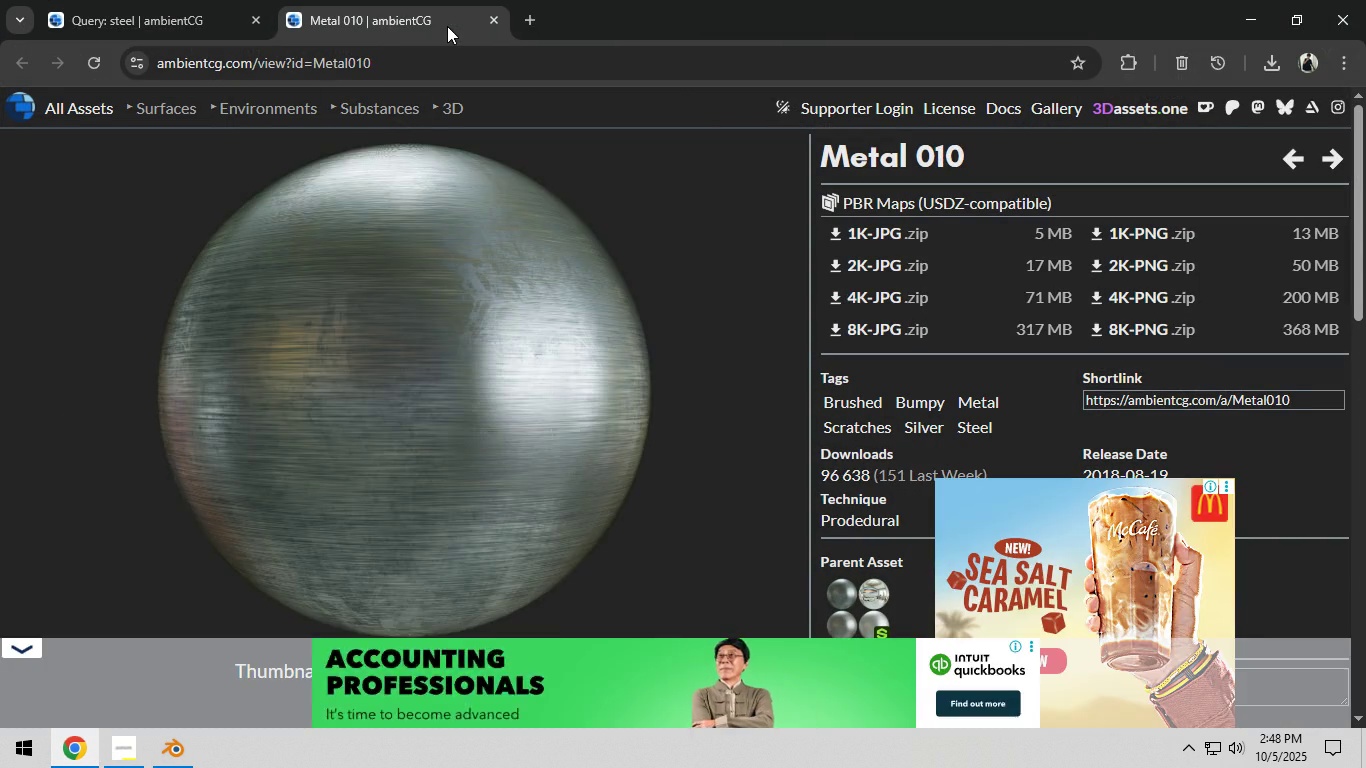 
triple_click([447, 26])
 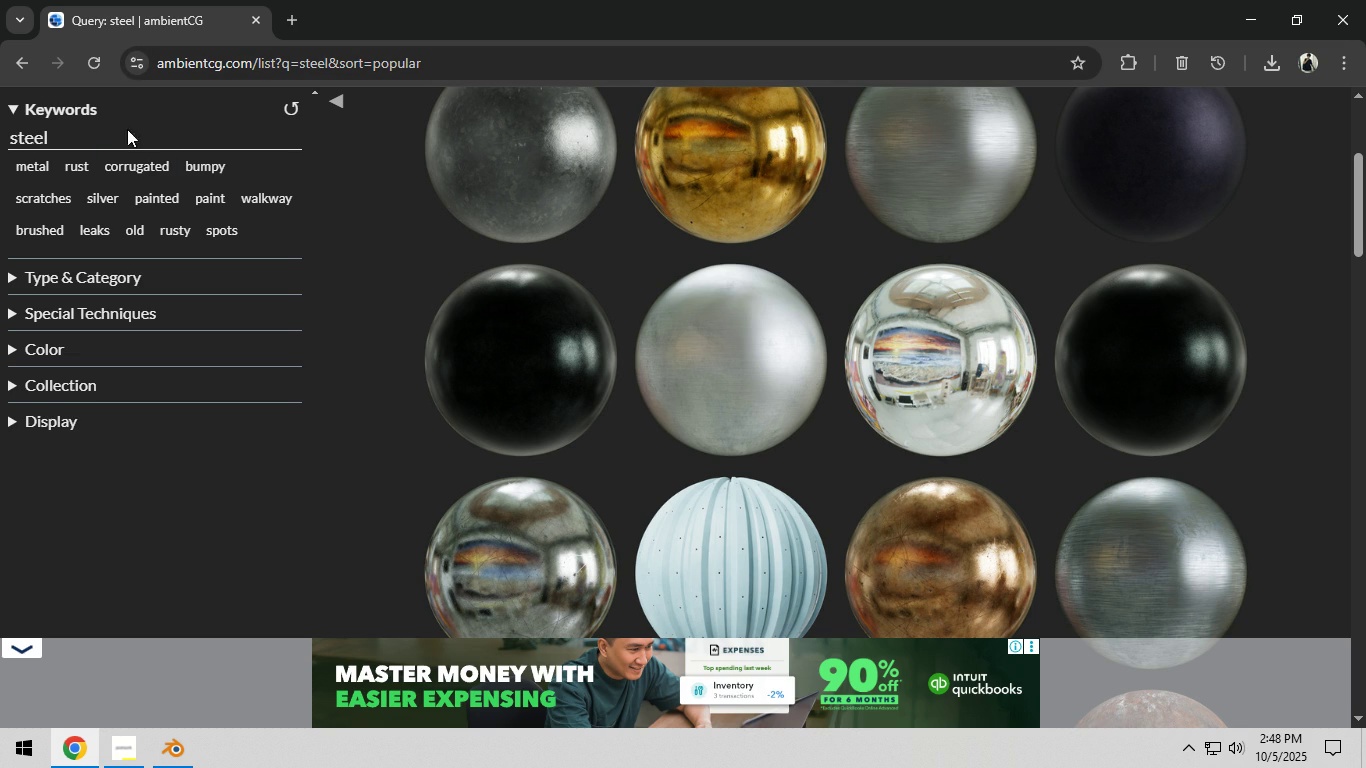 
left_click([127, 129])
 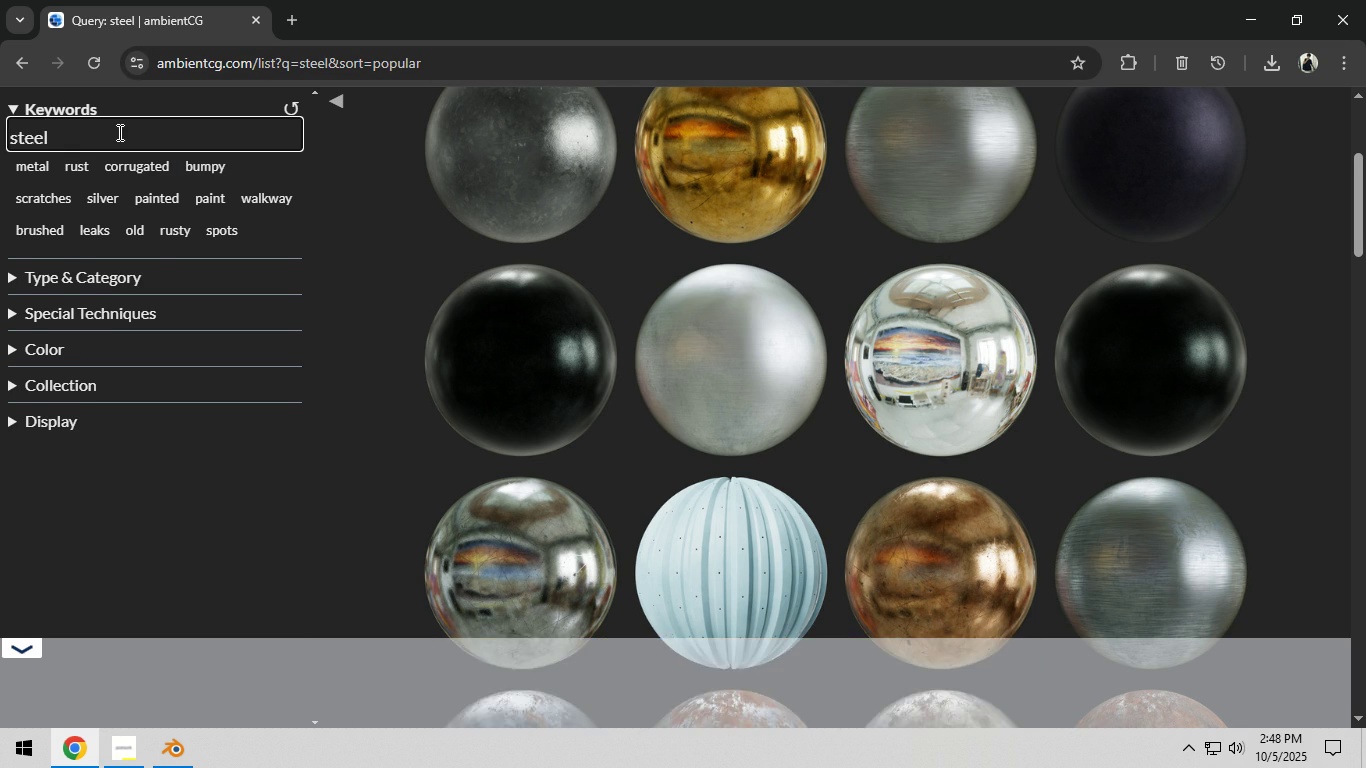 
key(Control+ControlLeft)
 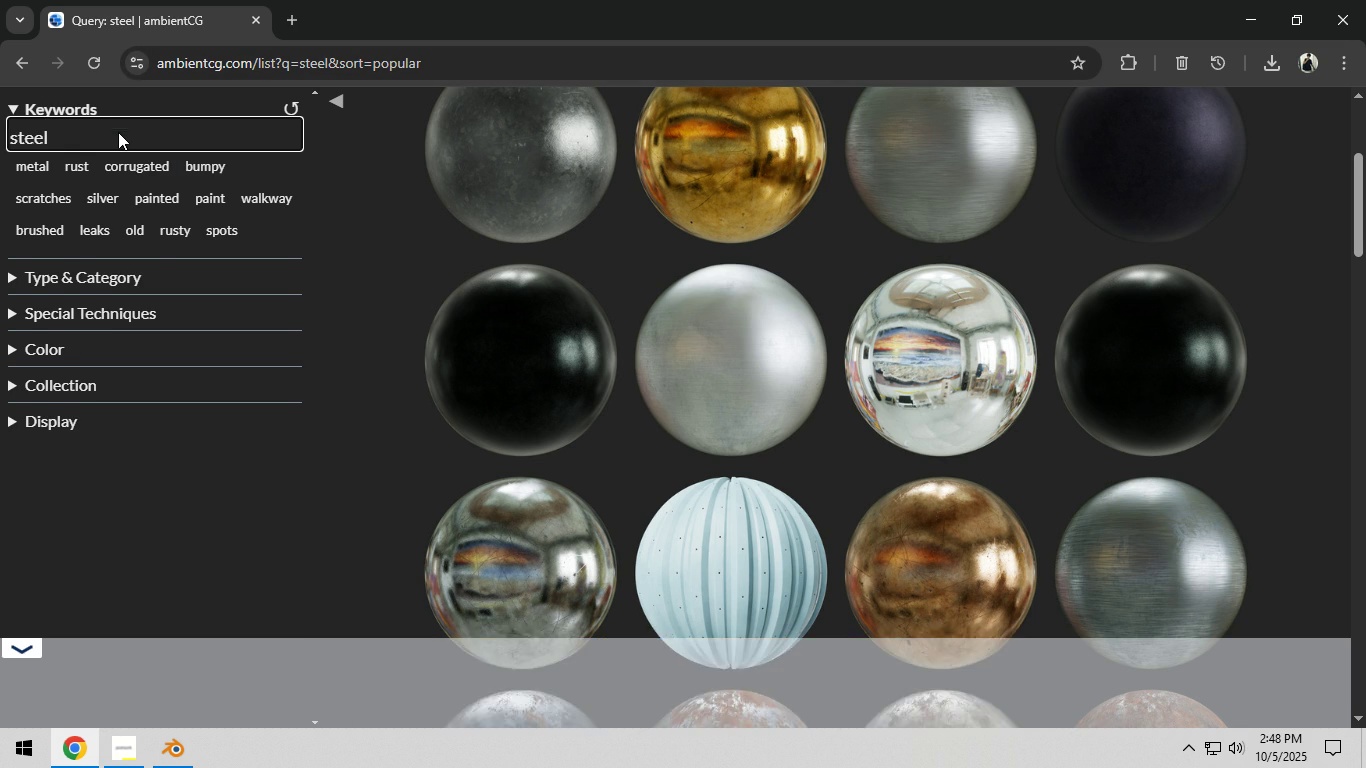 
key(Control+Backspace)
 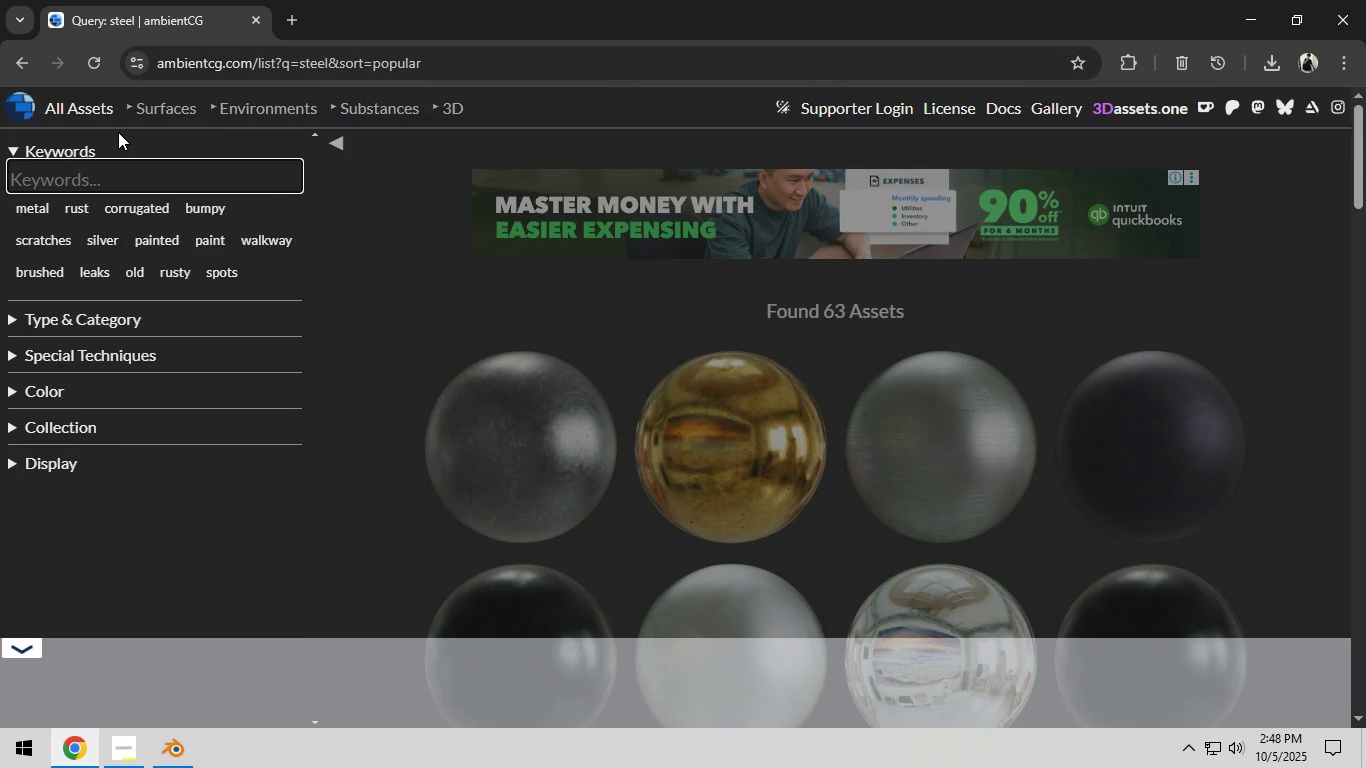 
type(pls)
key(Backspace)
type(astic)
 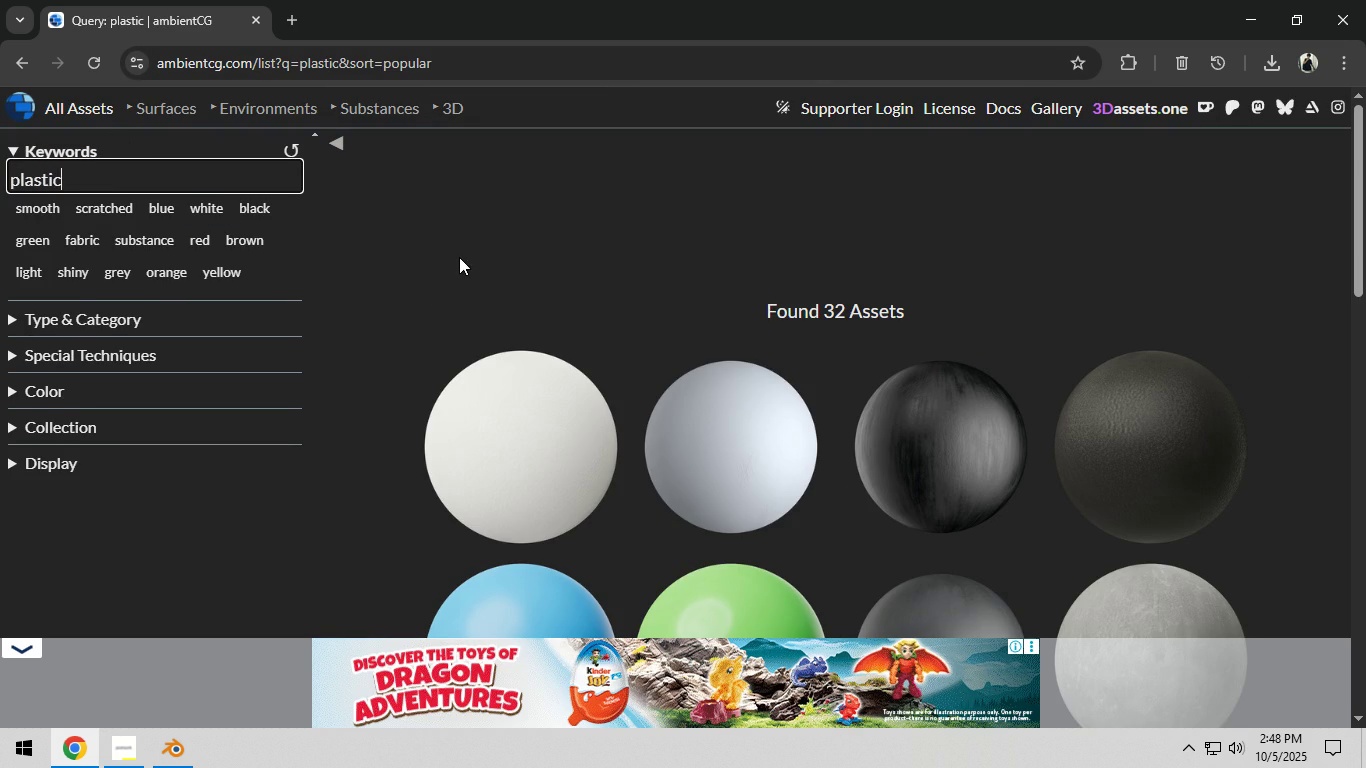 
left_click([463, 257])
 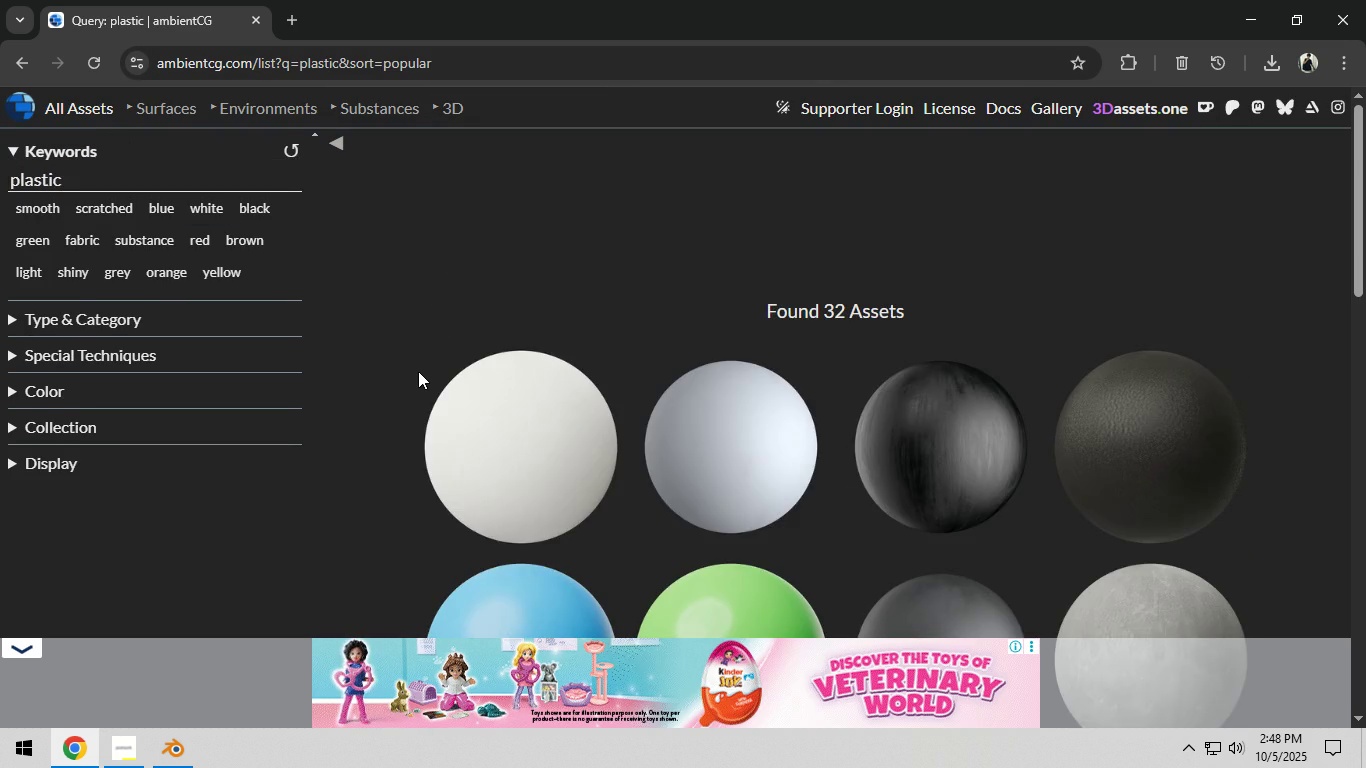 
scroll: coordinate [416, 390], scroll_direction: down, amount: 11.0
 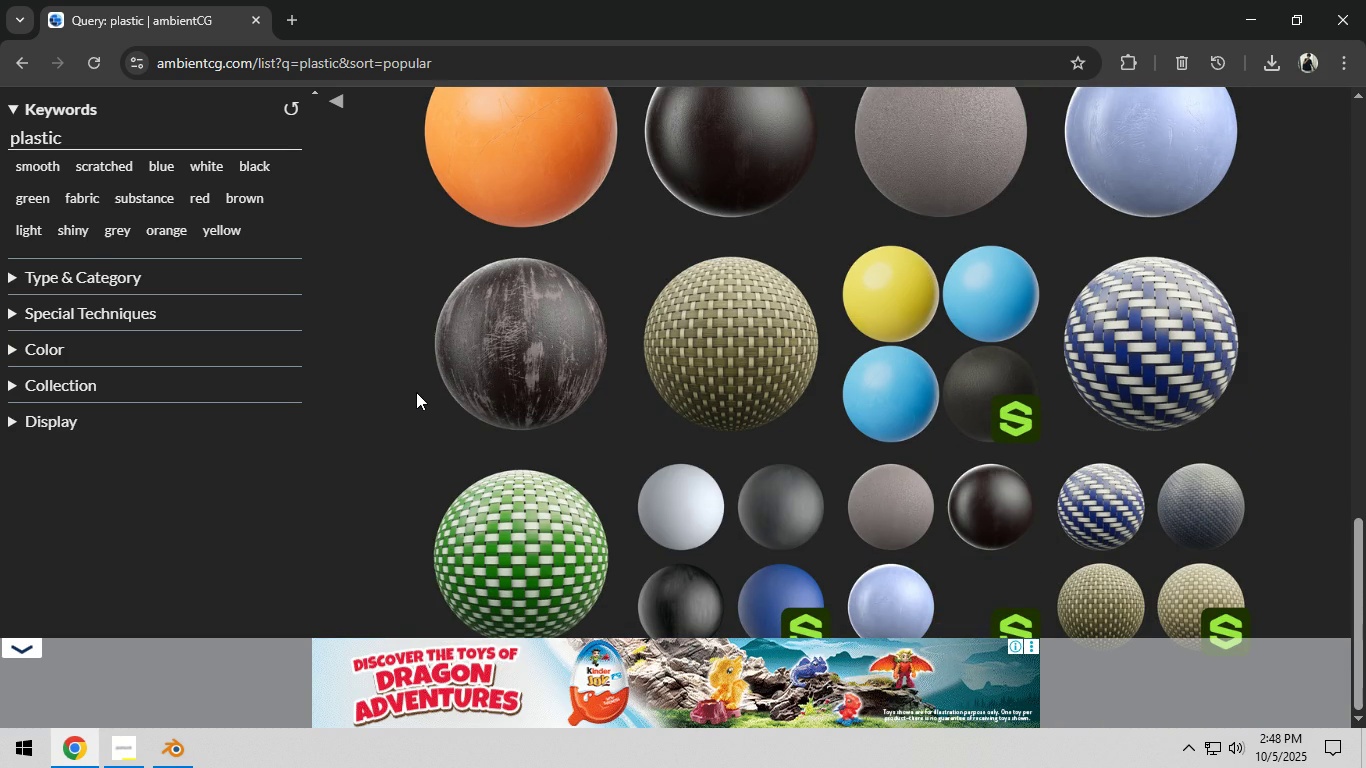 
scroll: coordinate [442, 448], scroll_direction: up, amount: 15.0
 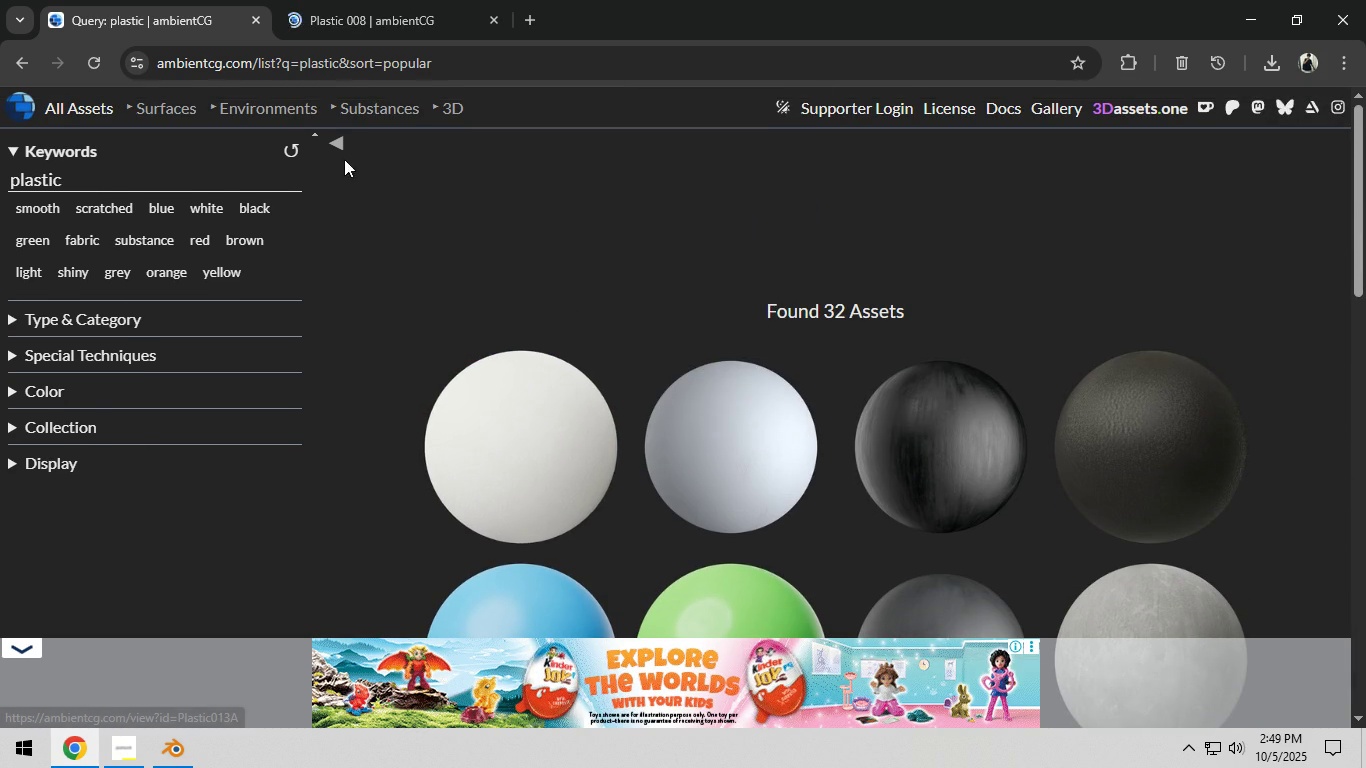 
left_click([392, 0])
 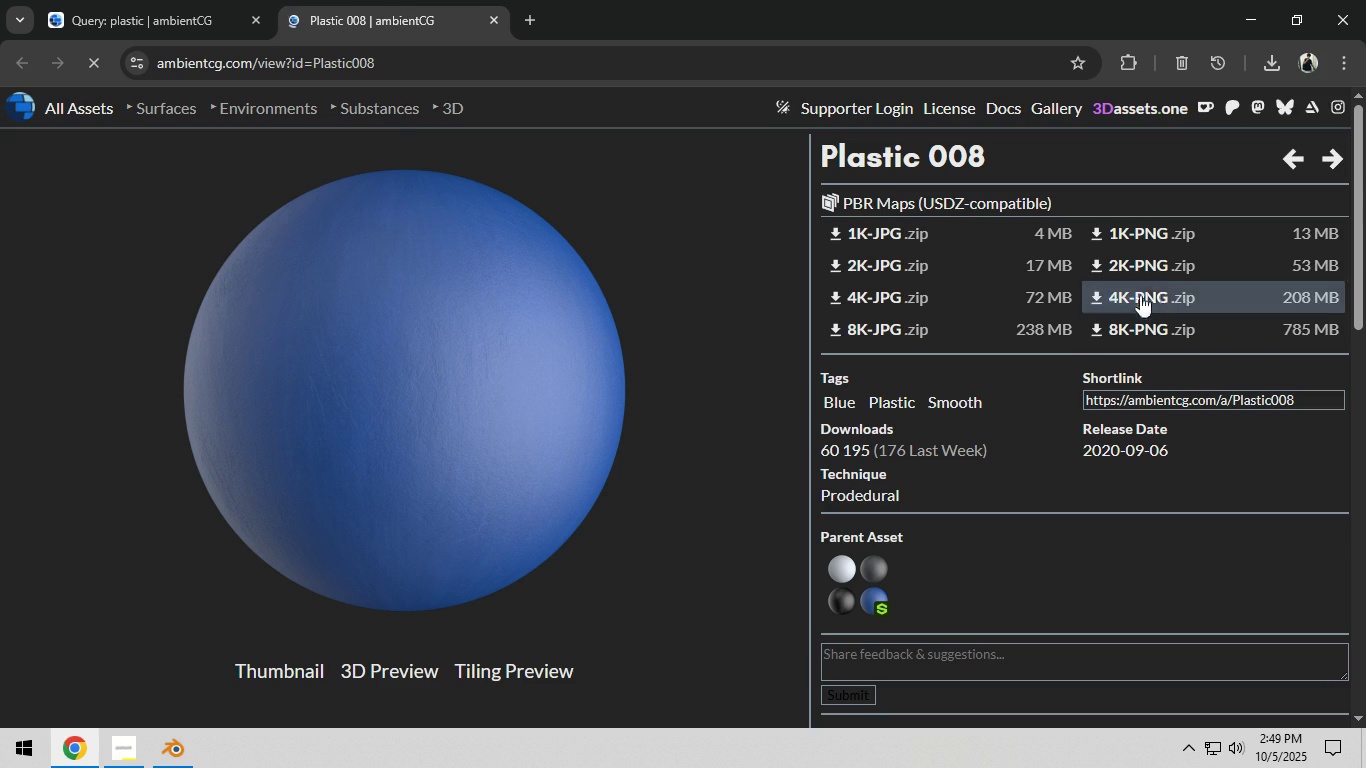 
left_click([1172, 276])
 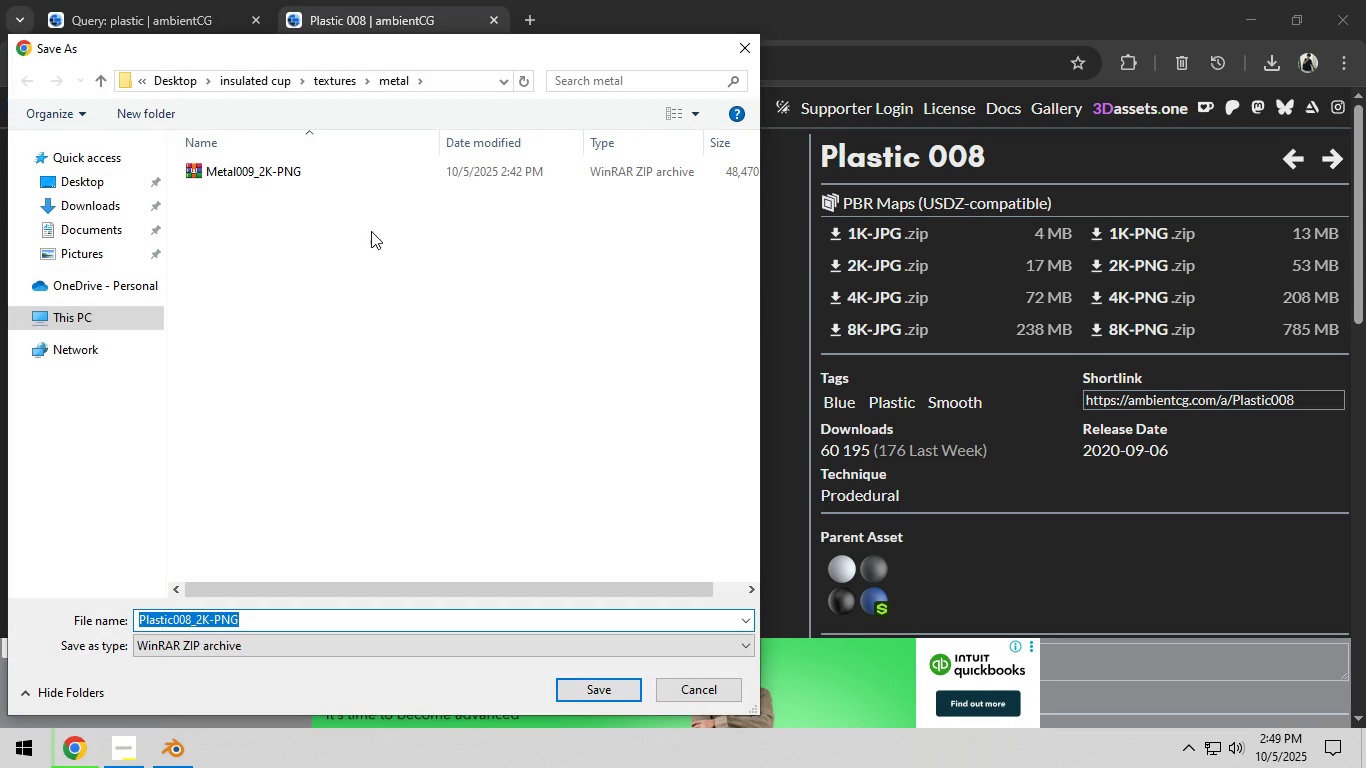 
left_click([101, 85])
 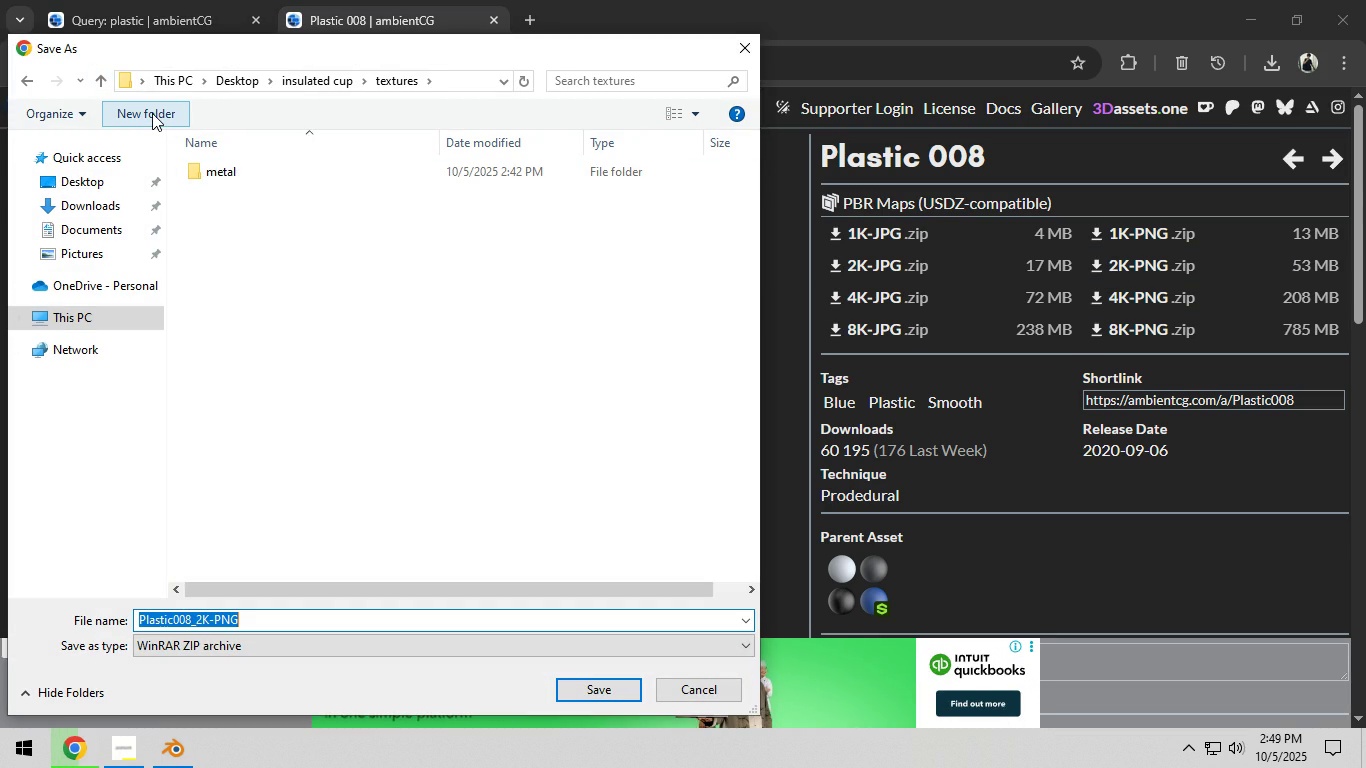 
left_click([152, 113])
 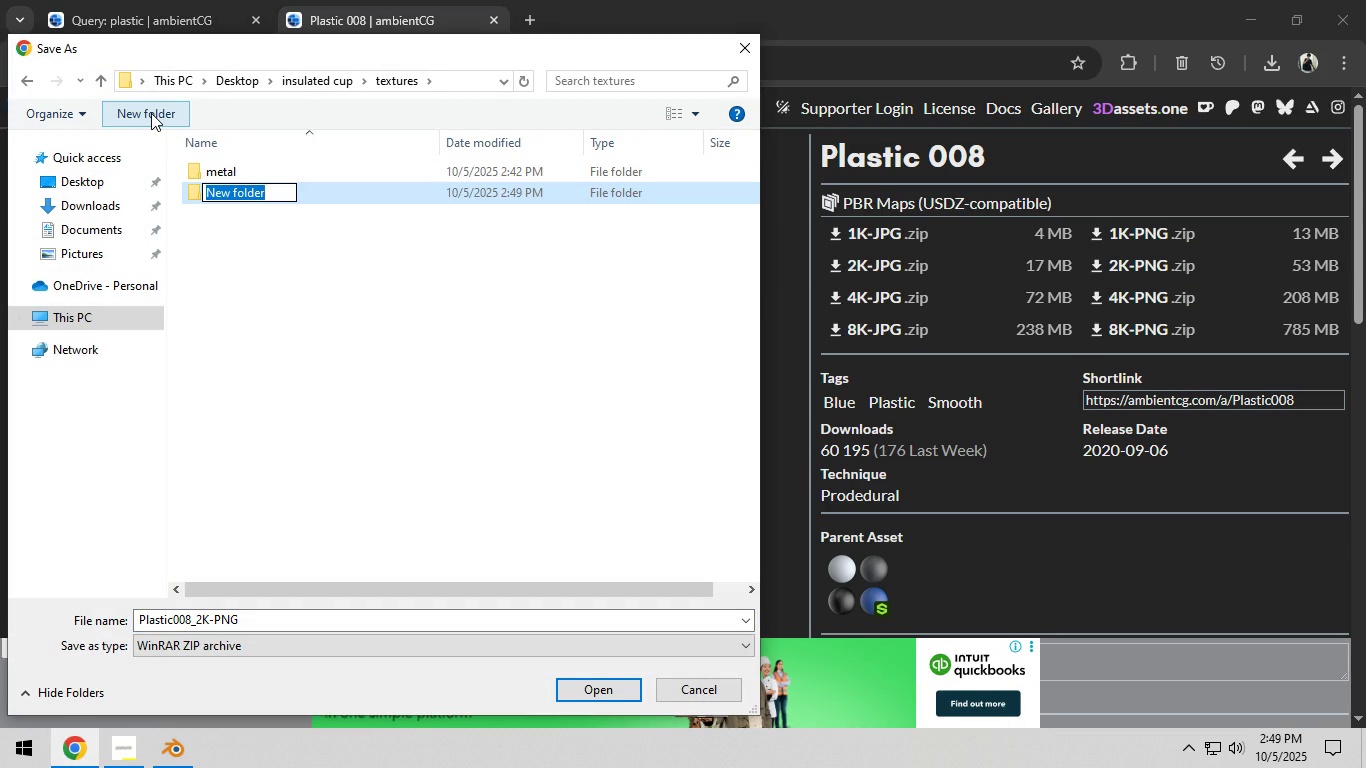 
type(plastic)
 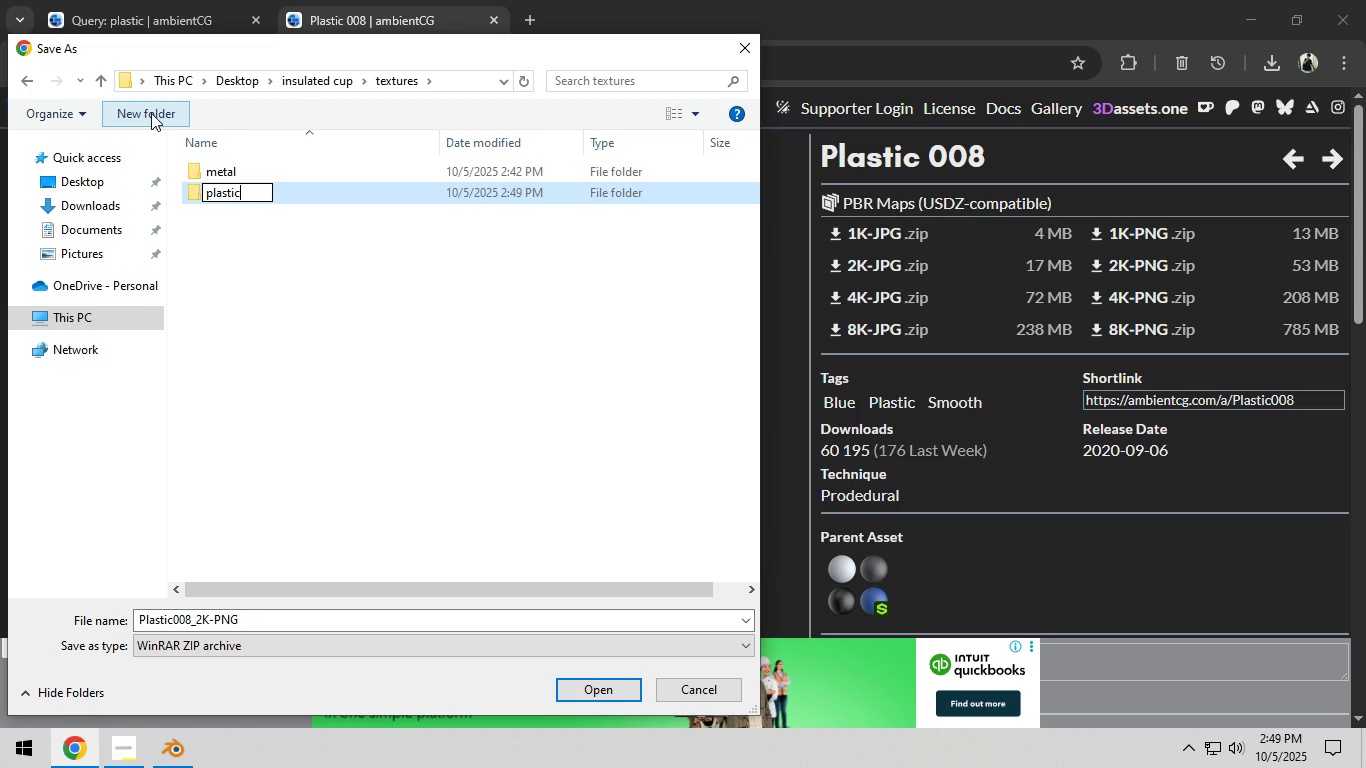 
key(Enter)
 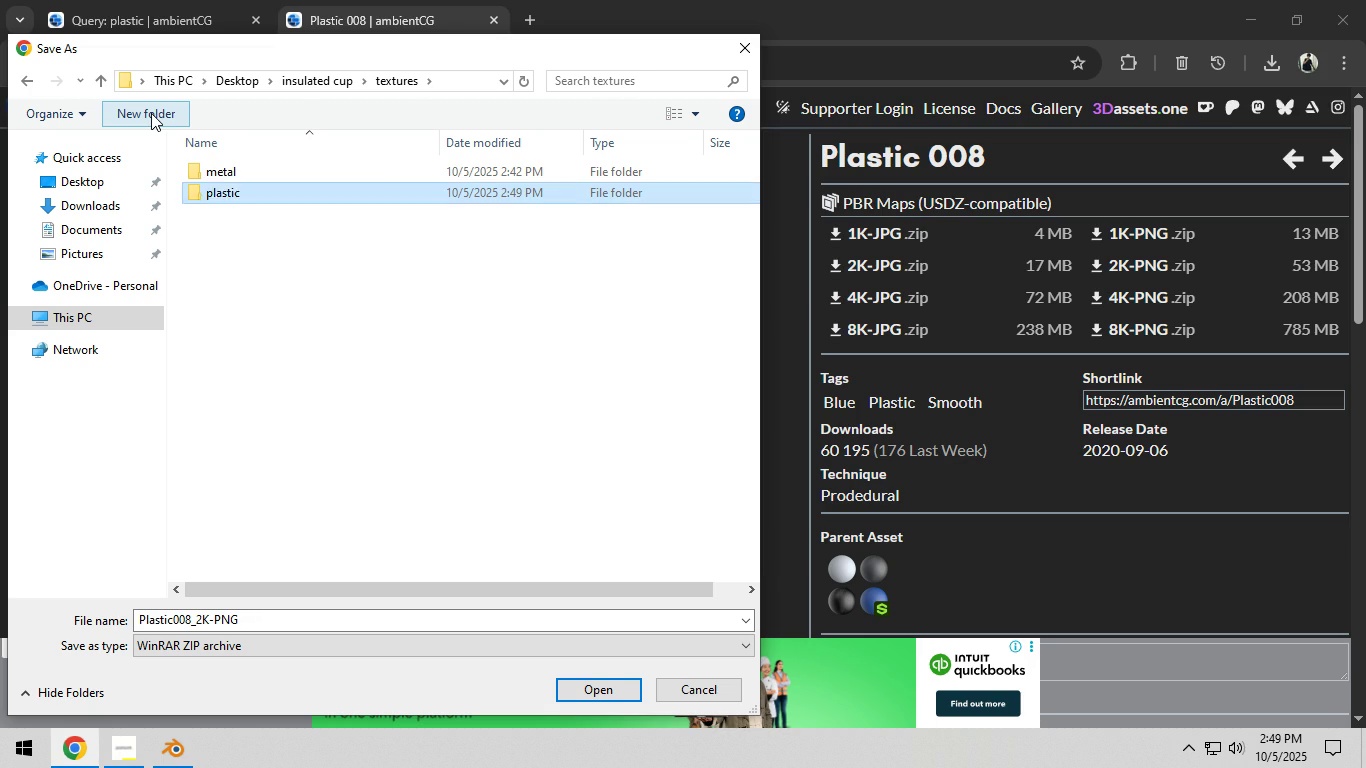 
key(Enter)
 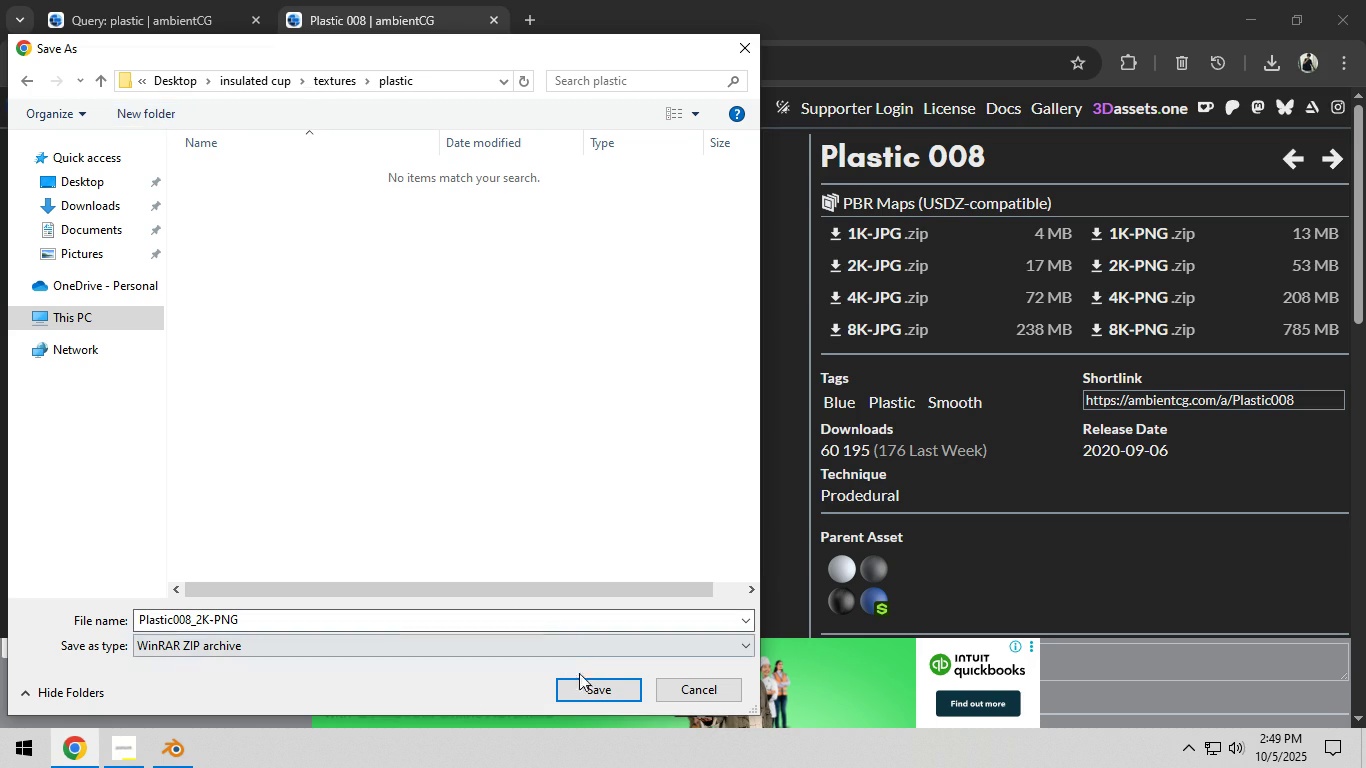 
left_click([593, 686])
 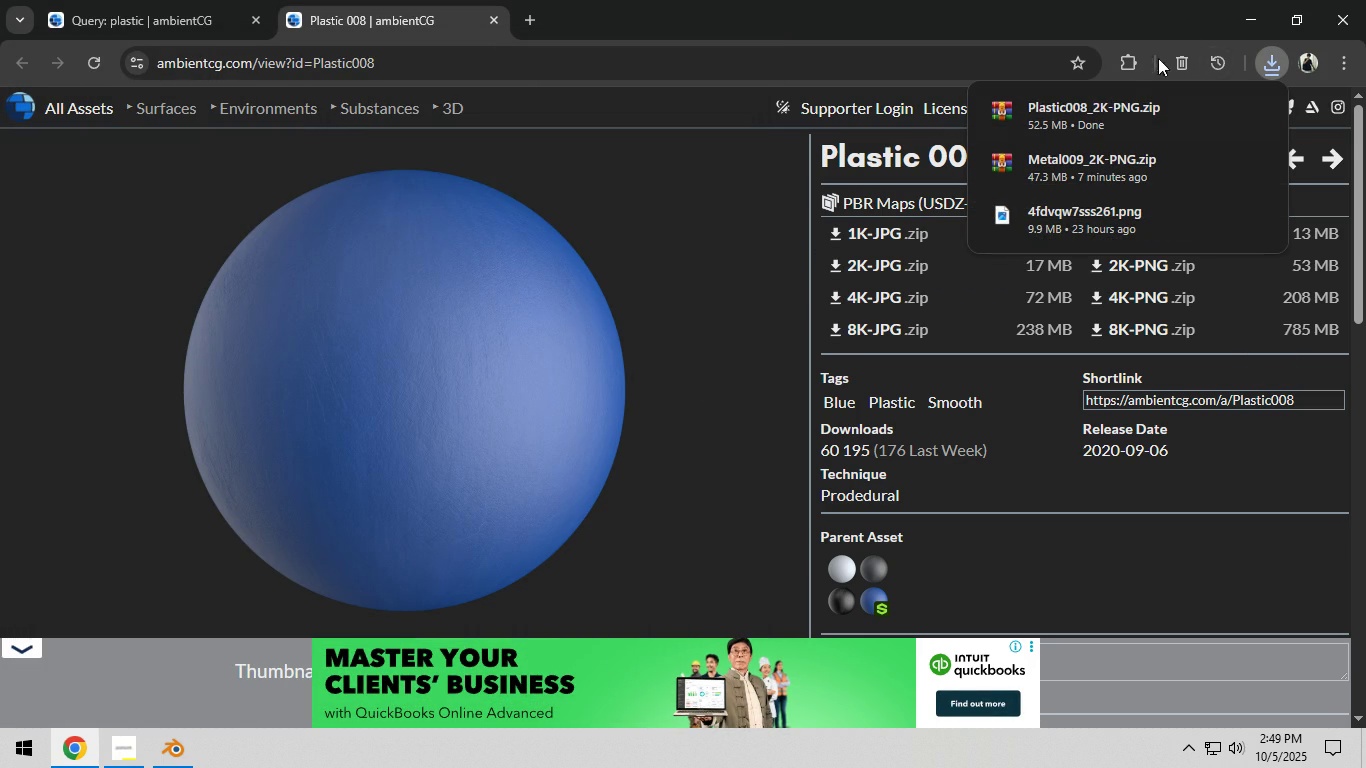 
left_click([1240, 20])